 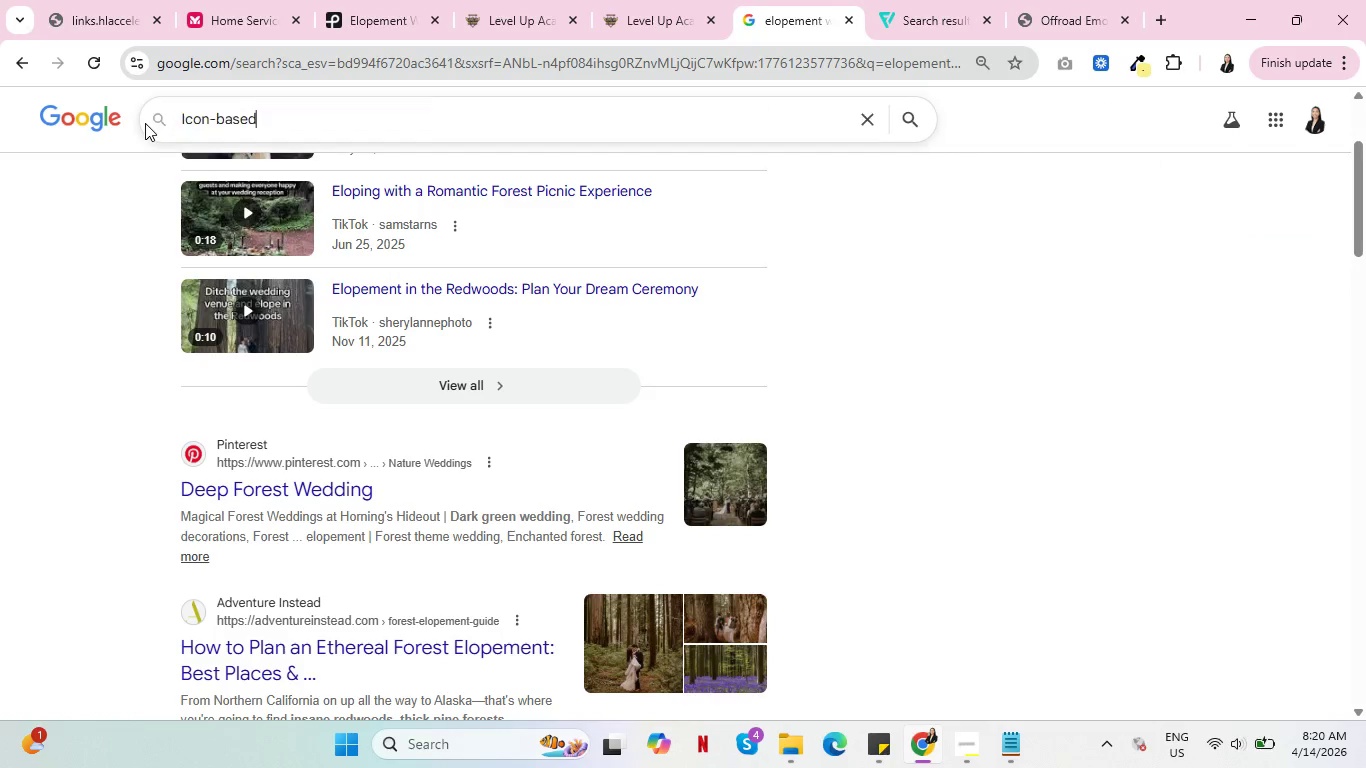 
key(Control+ControlLeft)
 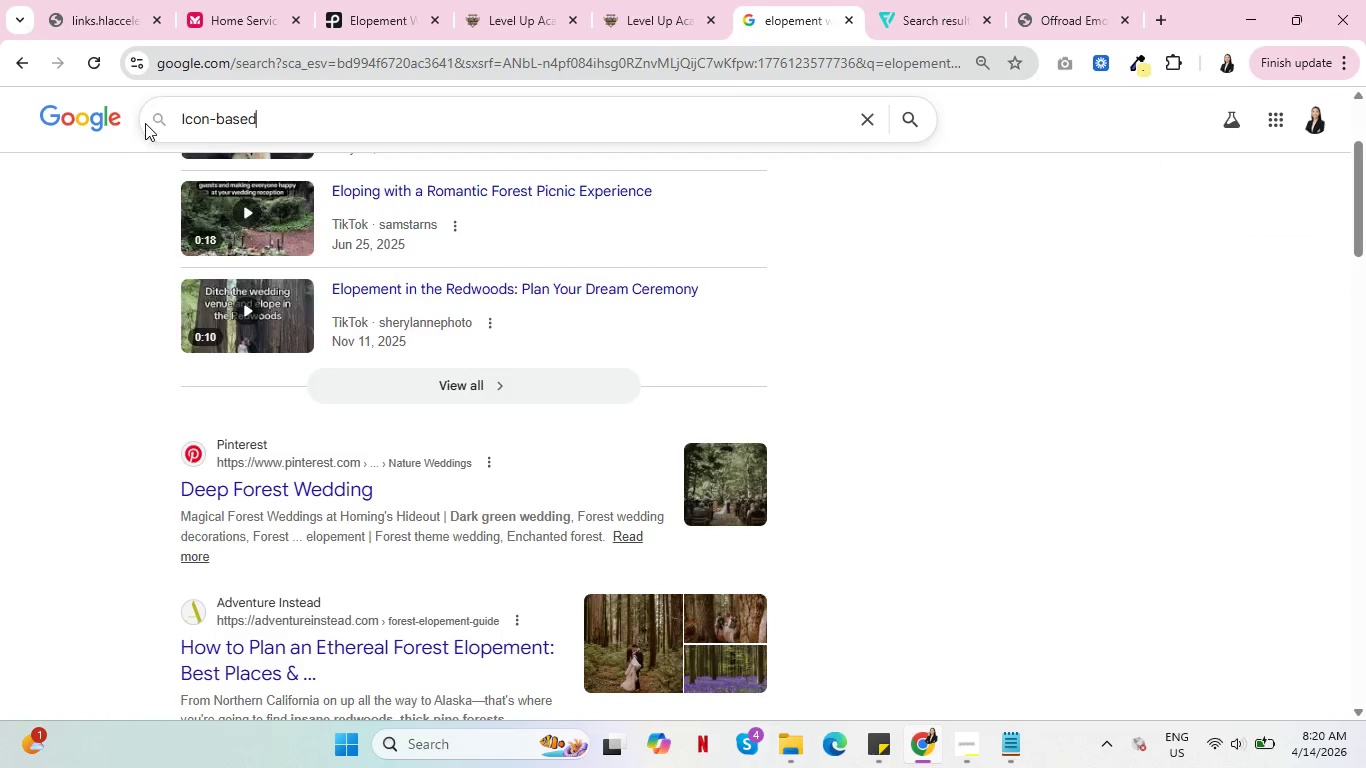 
key(Control+V)
 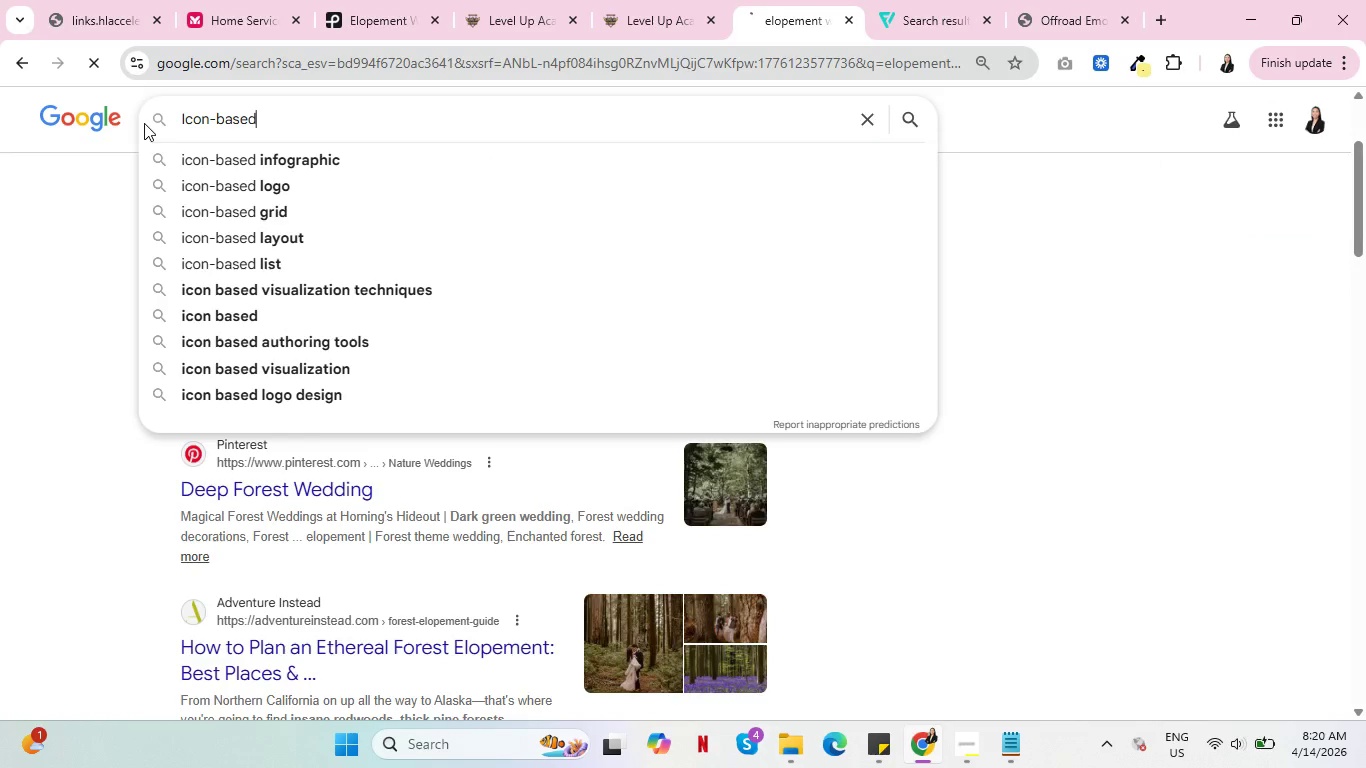 
key(Enter)
 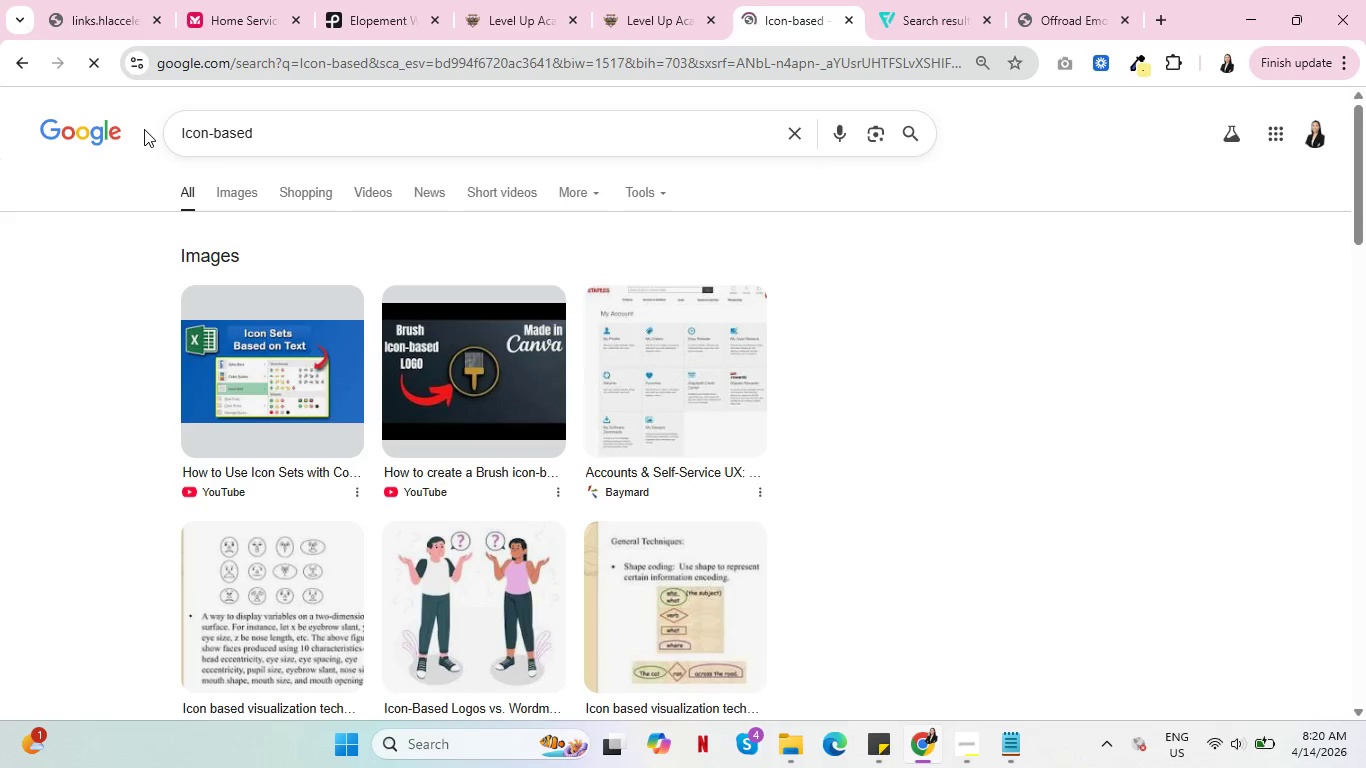 
scroll: coordinate [147, 353], scroll_direction: down, amount: 7.0
 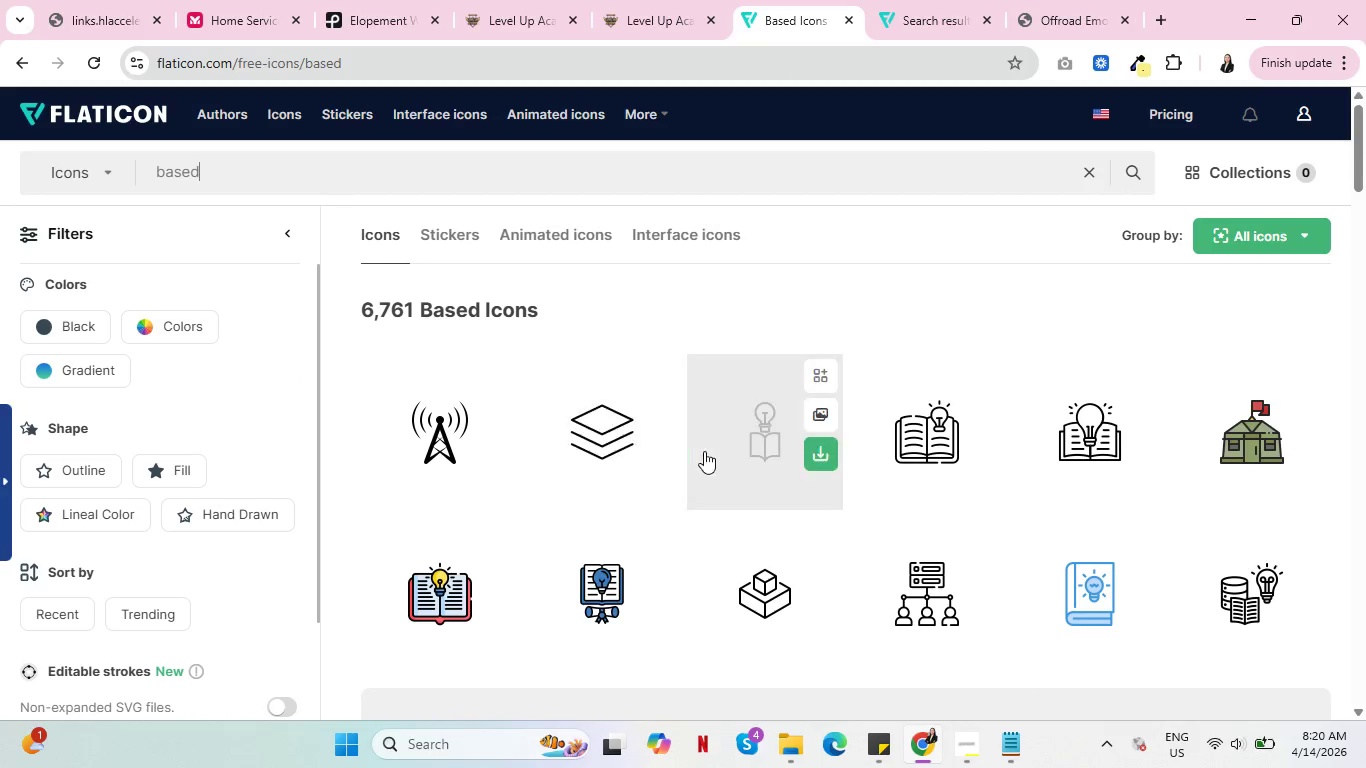 
wait(9.75)
 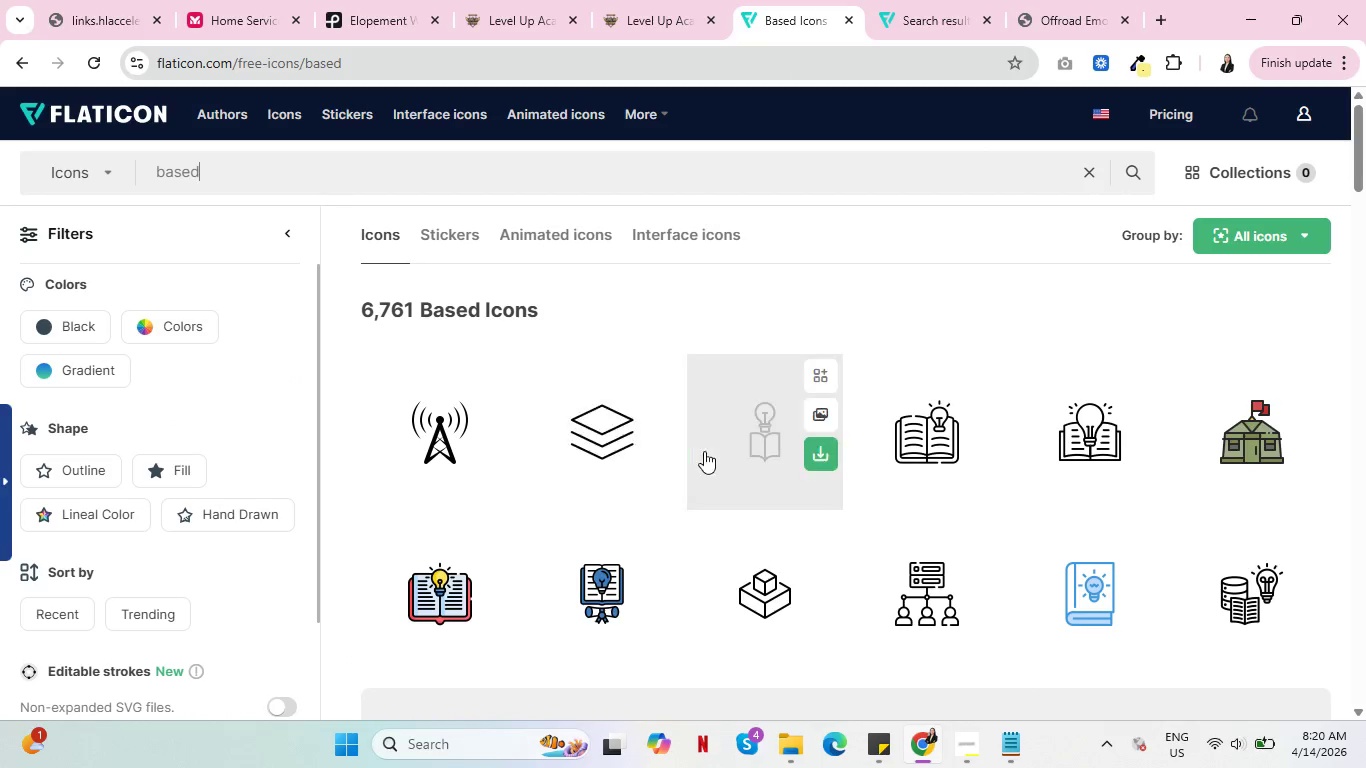 
left_click([655, 410])
 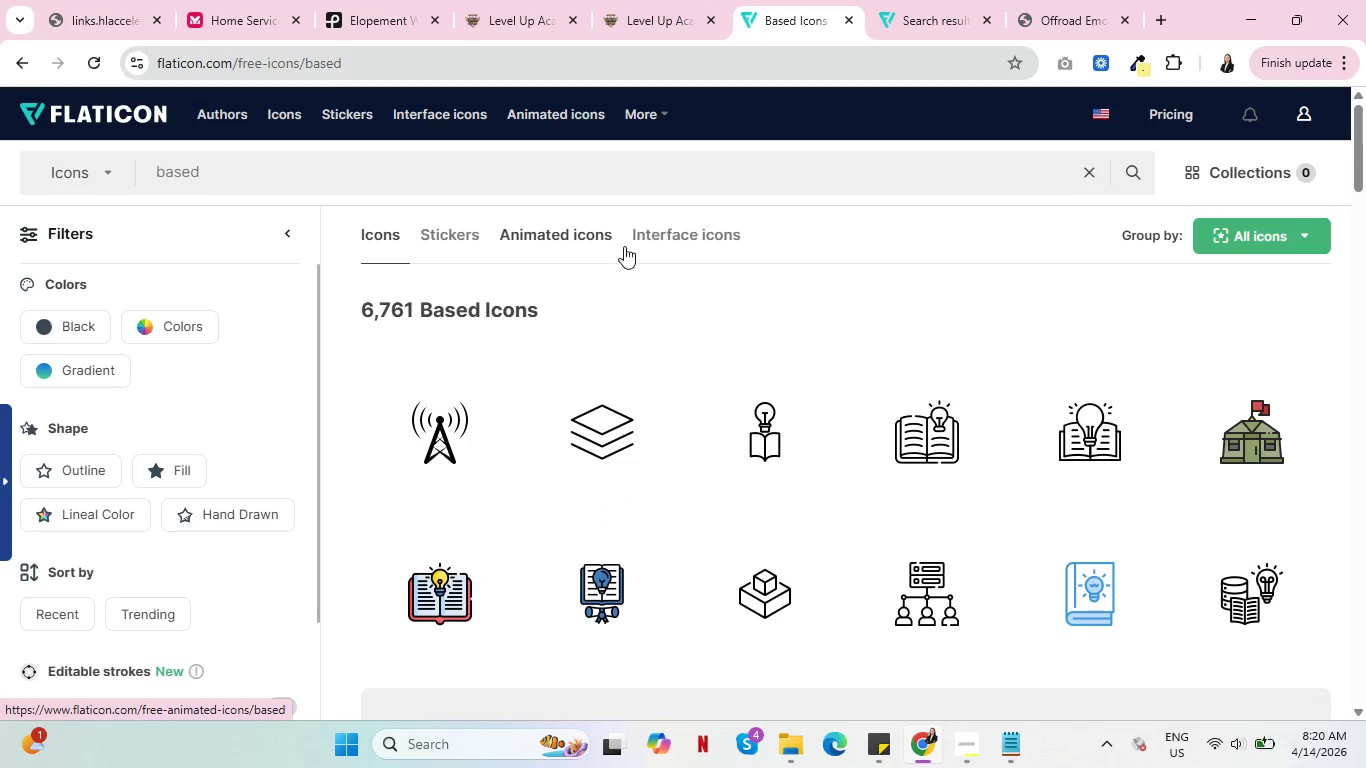 
wait(6.14)
 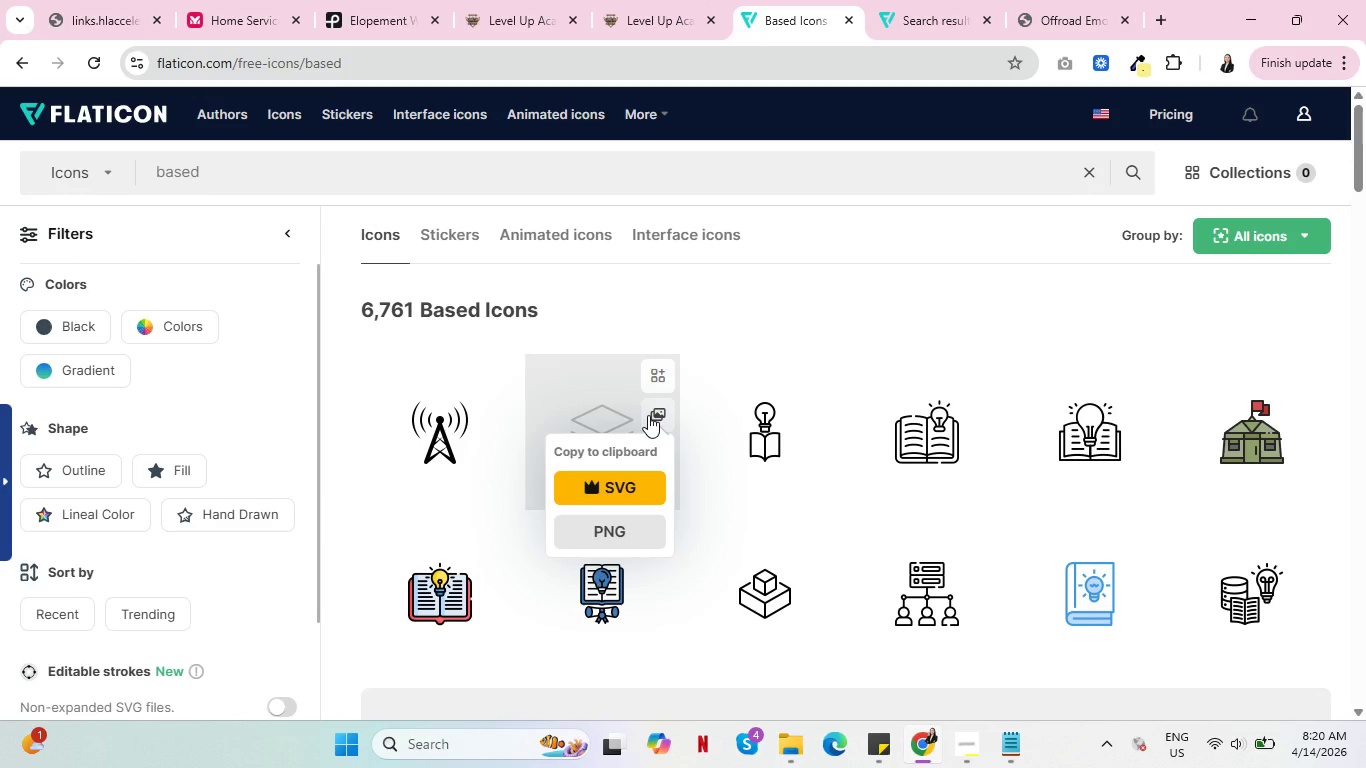 
left_click([450, 232])
 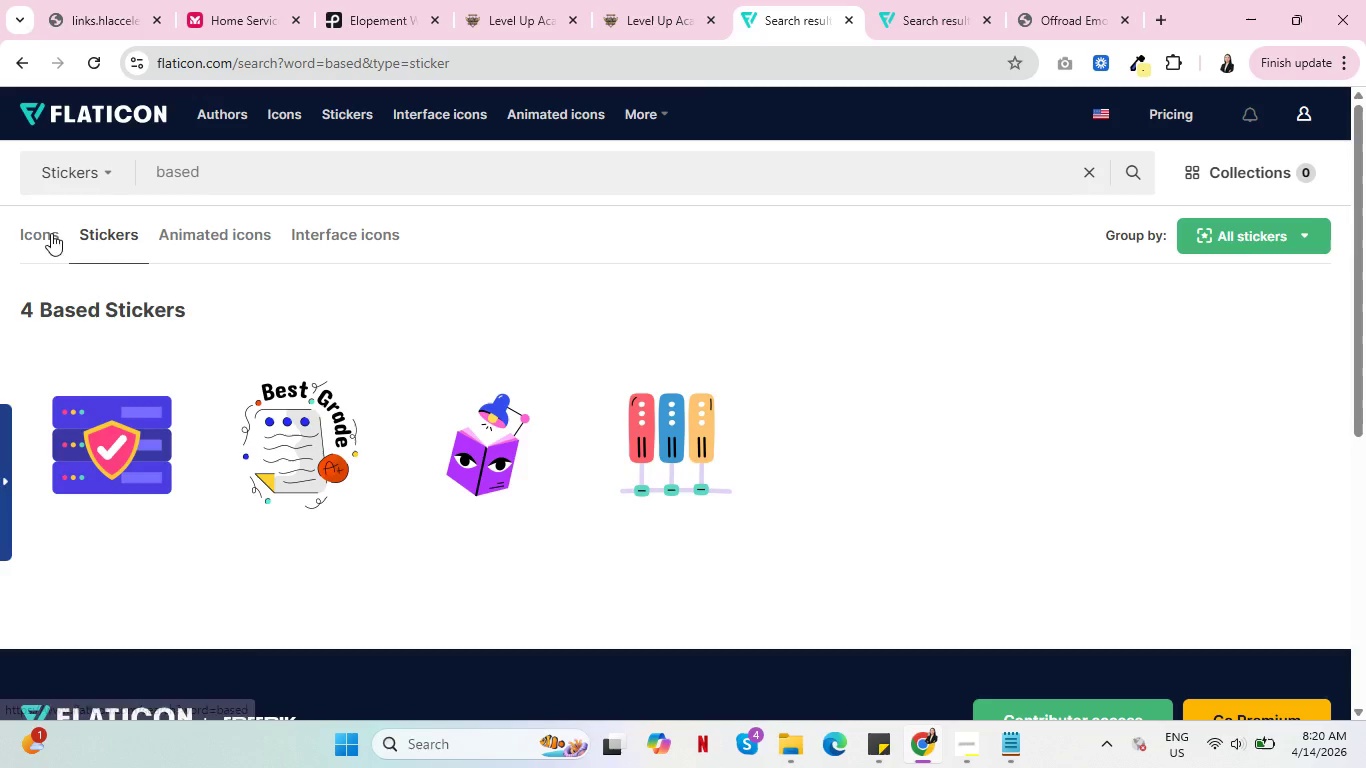 
left_click([38, 231])
 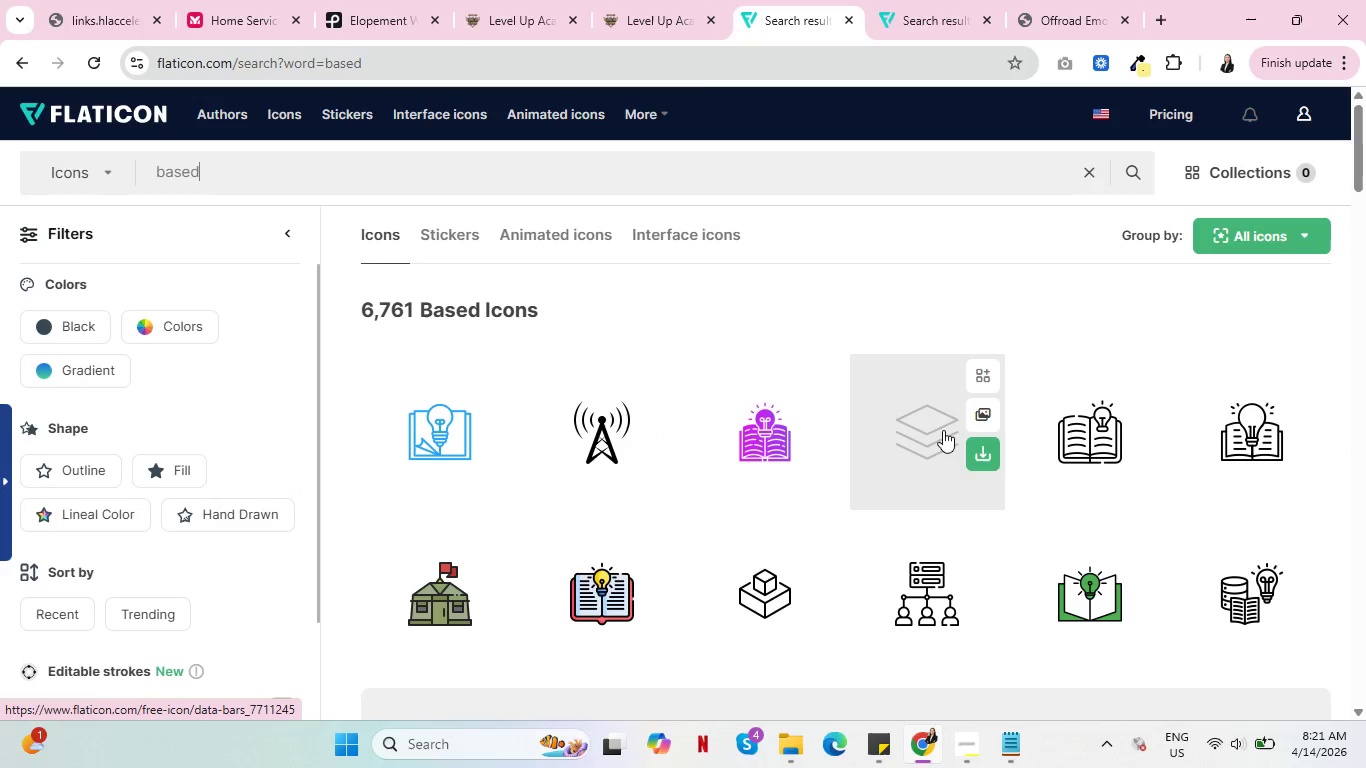 
wait(5.94)
 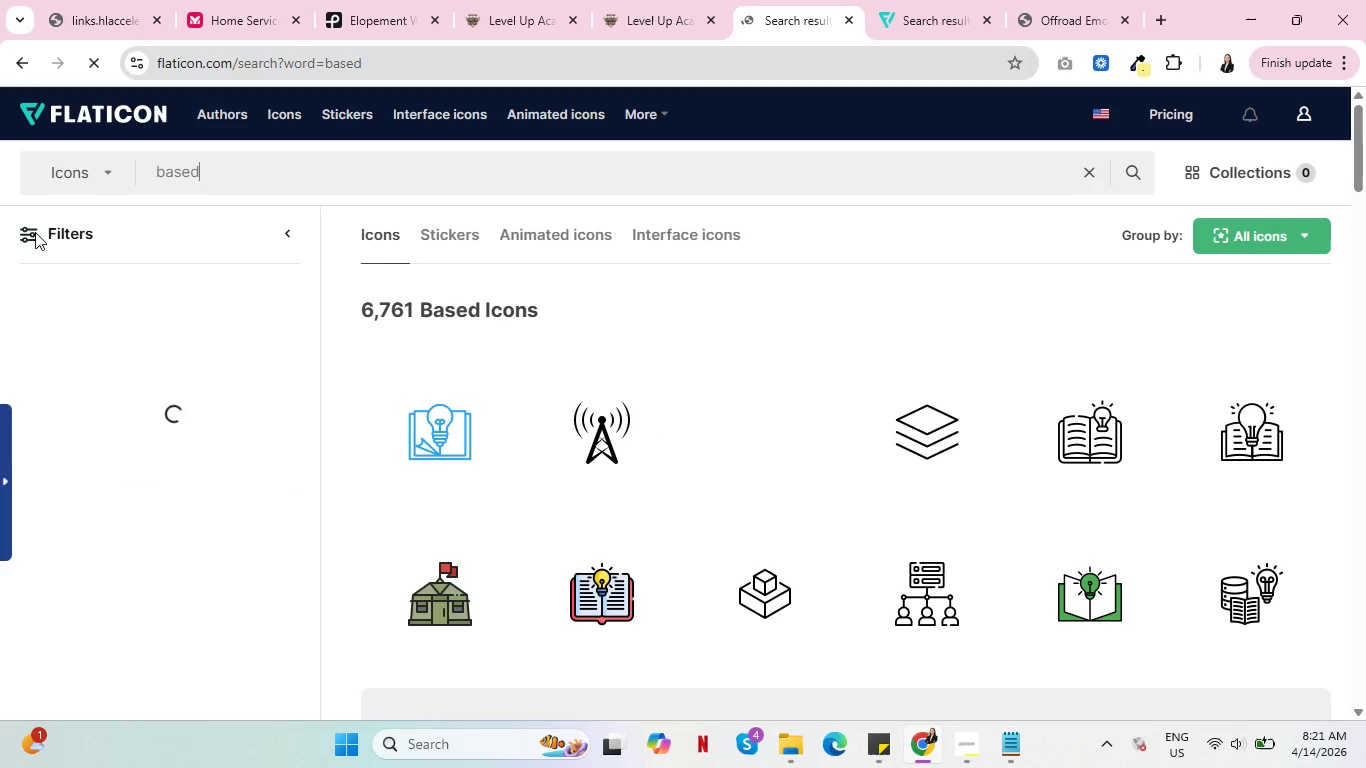 
scroll: coordinate [976, 447], scroll_direction: down, amount: 12.0
 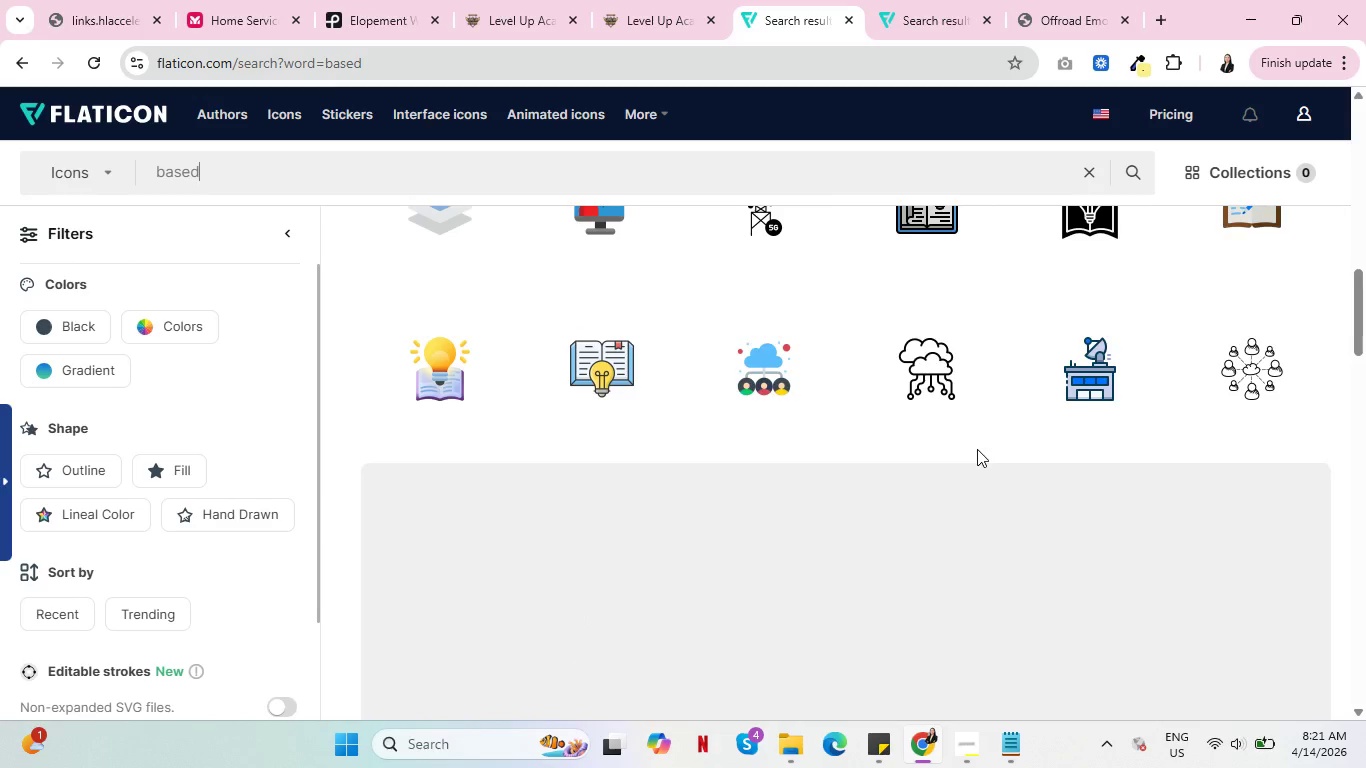 
scroll: coordinate [979, 449], scroll_direction: up, amount: 10.0
 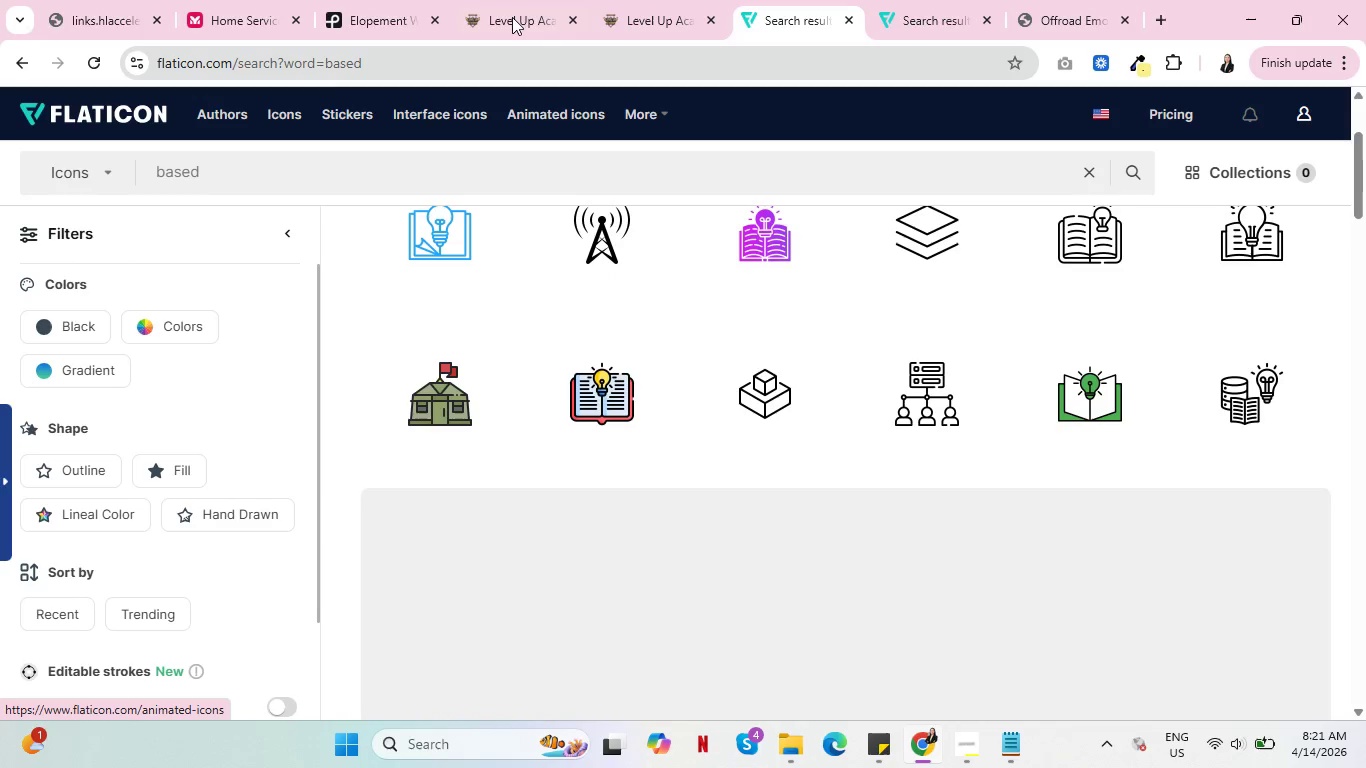 
left_click([509, 0])
 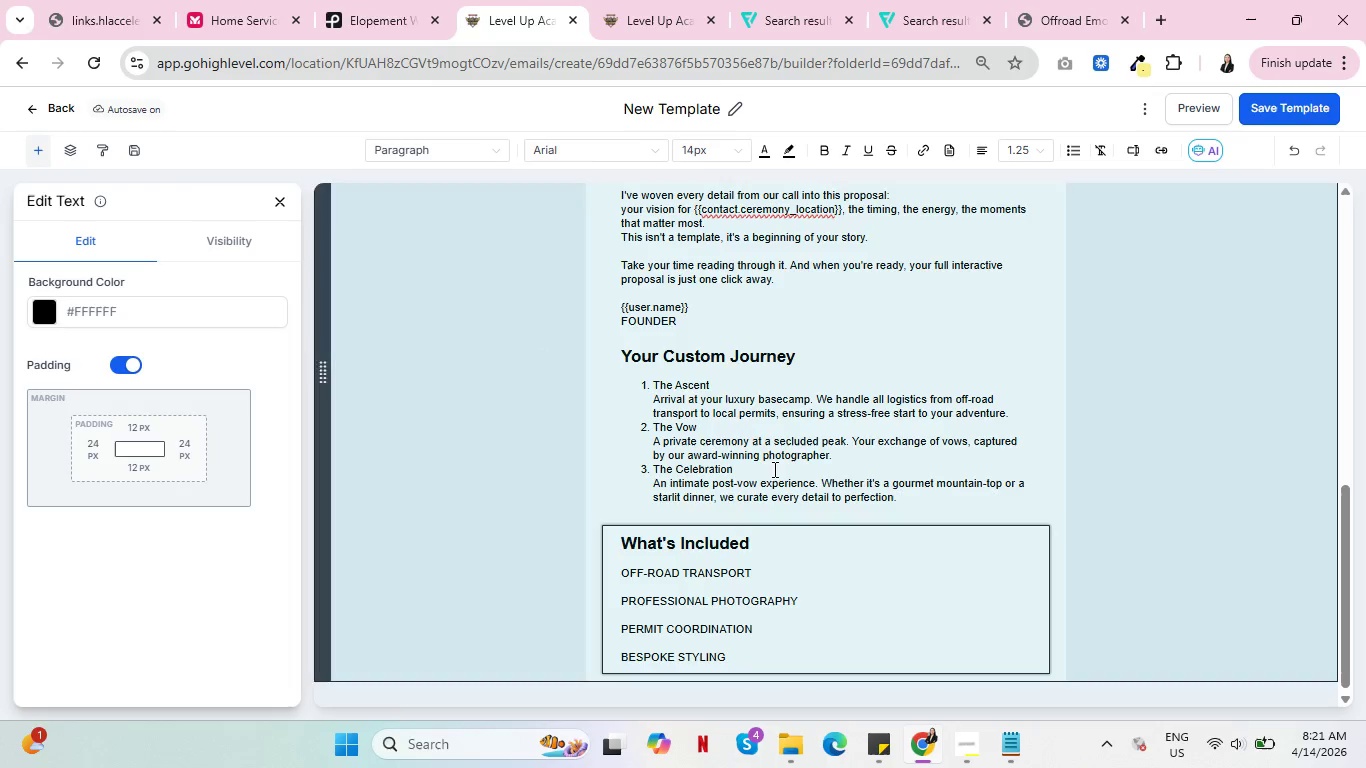 
scroll: coordinate [877, 656], scroll_direction: down, amount: 3.0
 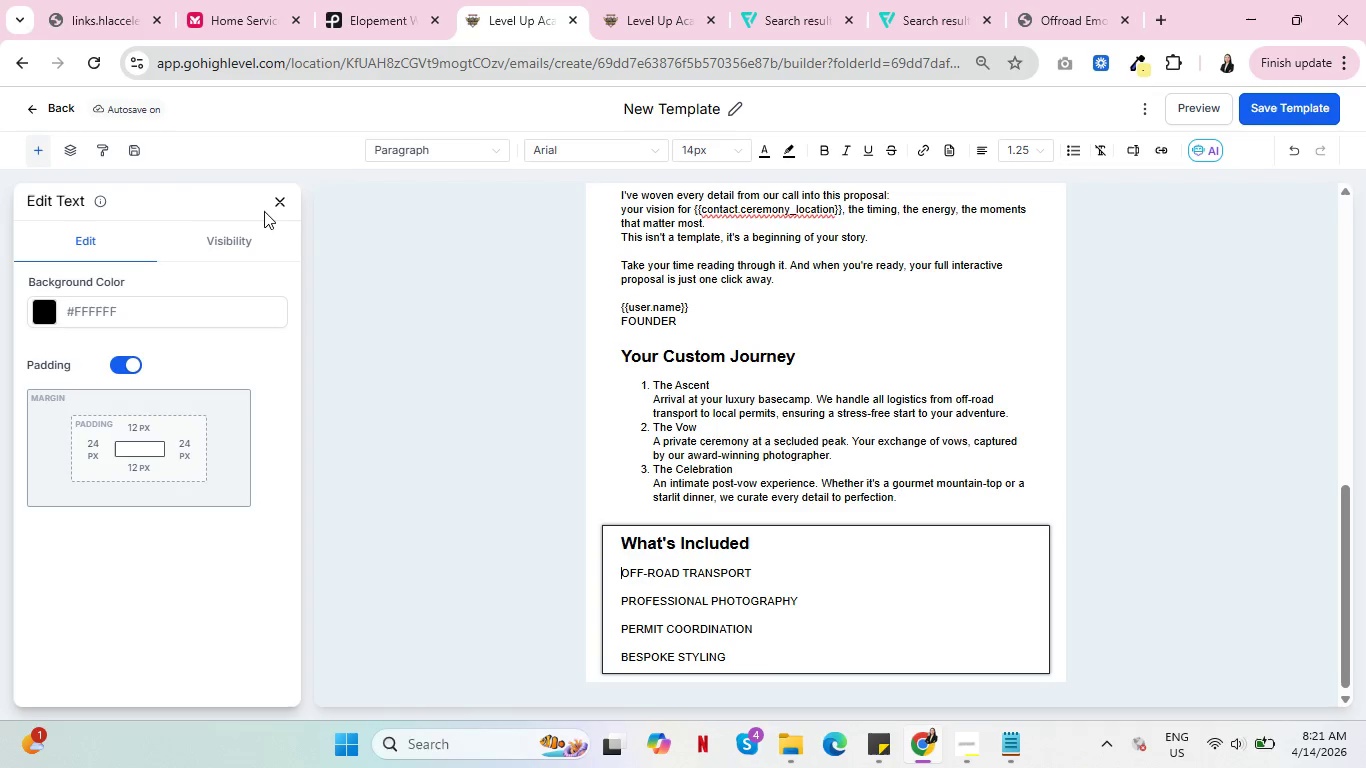 
wait(5.97)
 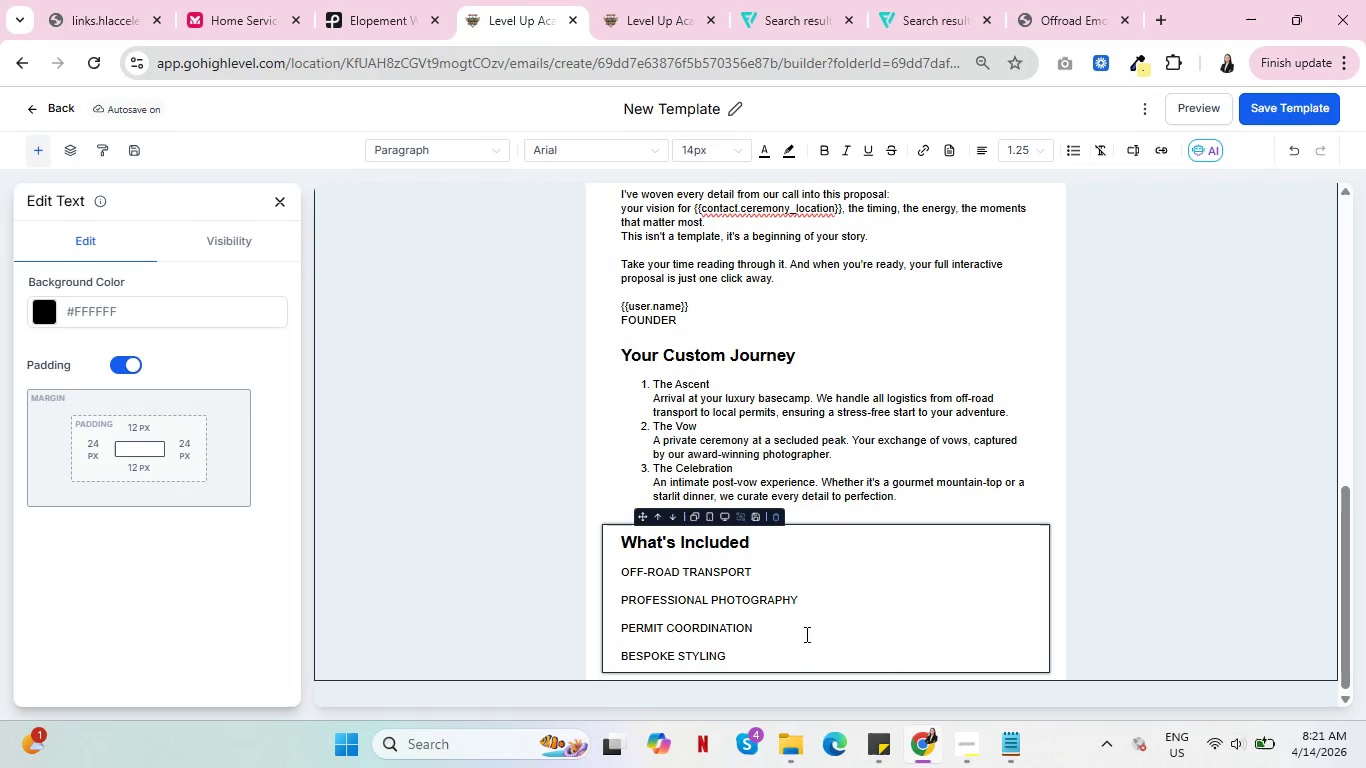 
left_click([286, 202])
 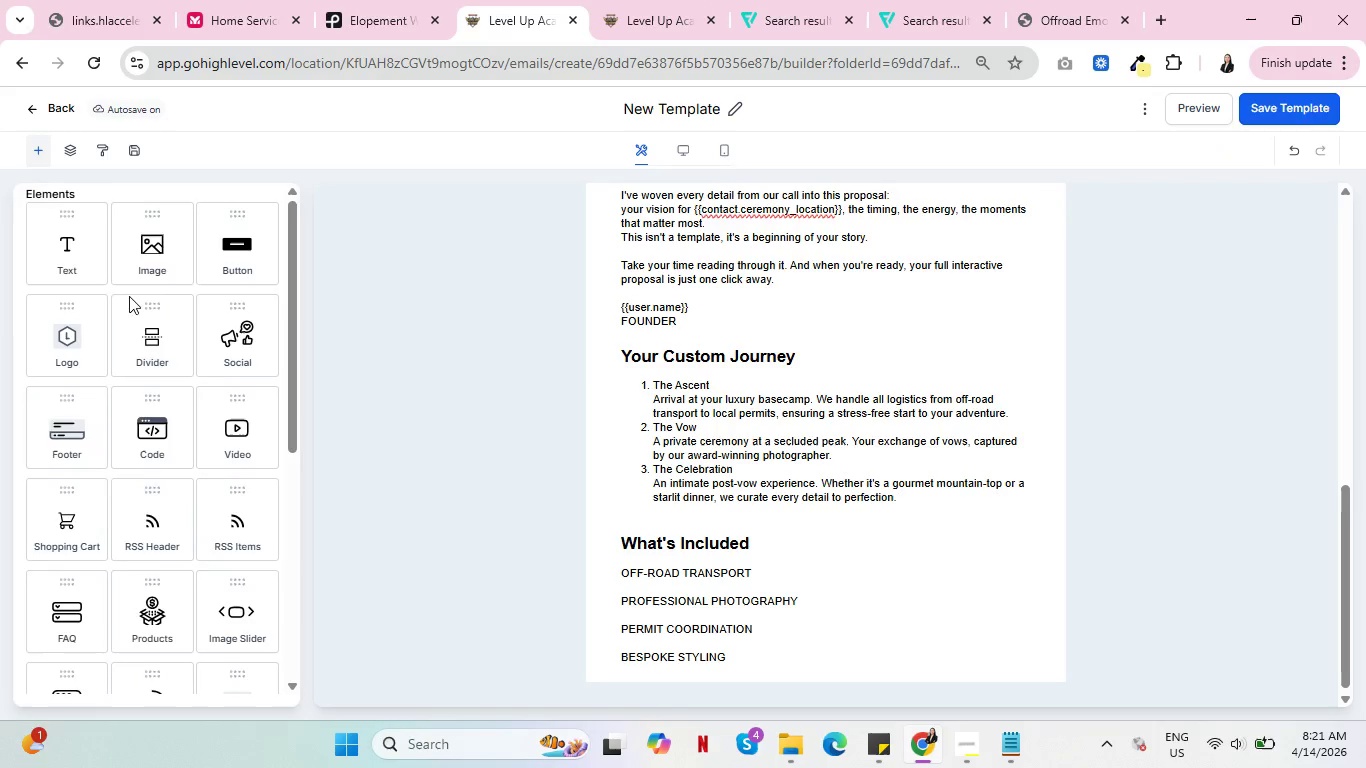 
scroll: coordinate [150, 403], scroll_direction: down, amount: 6.0
 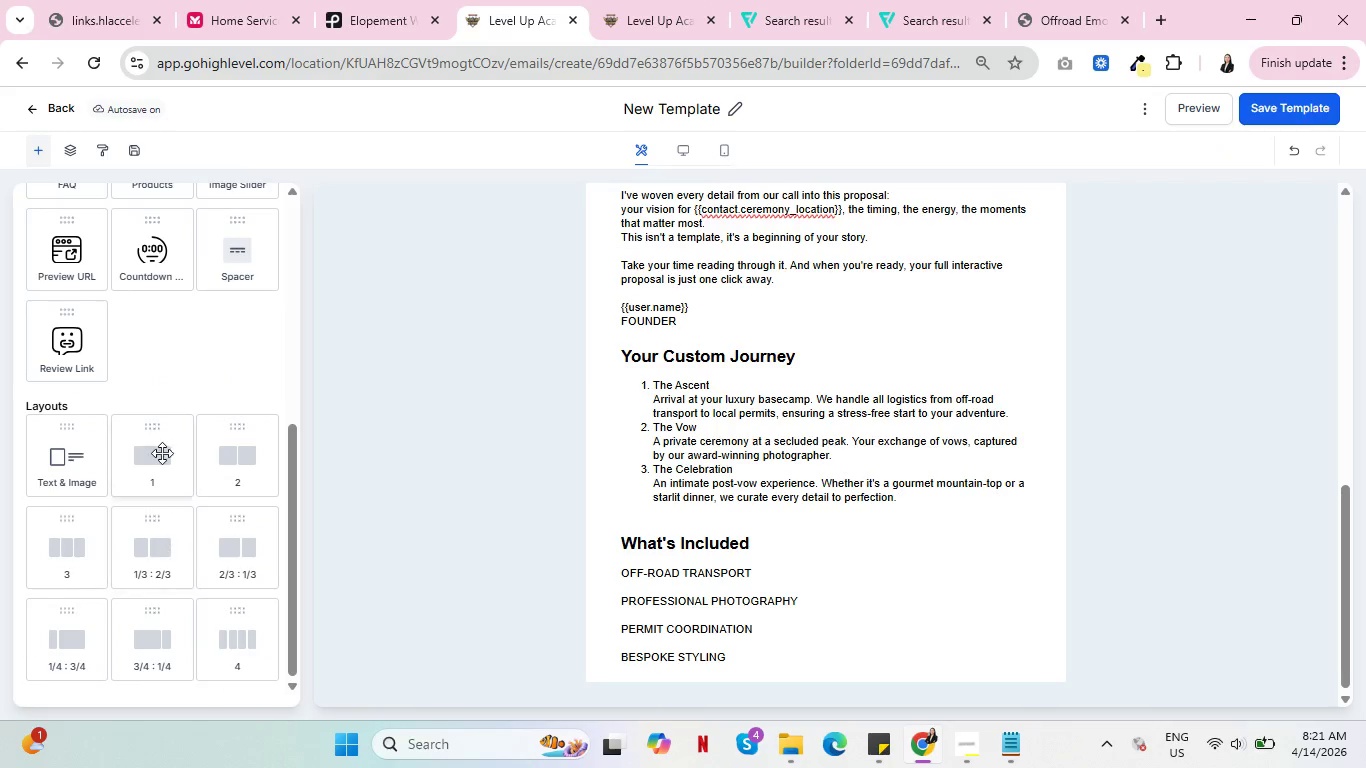 
left_click_drag(start_coordinate=[162, 453], to_coordinate=[918, 680])
 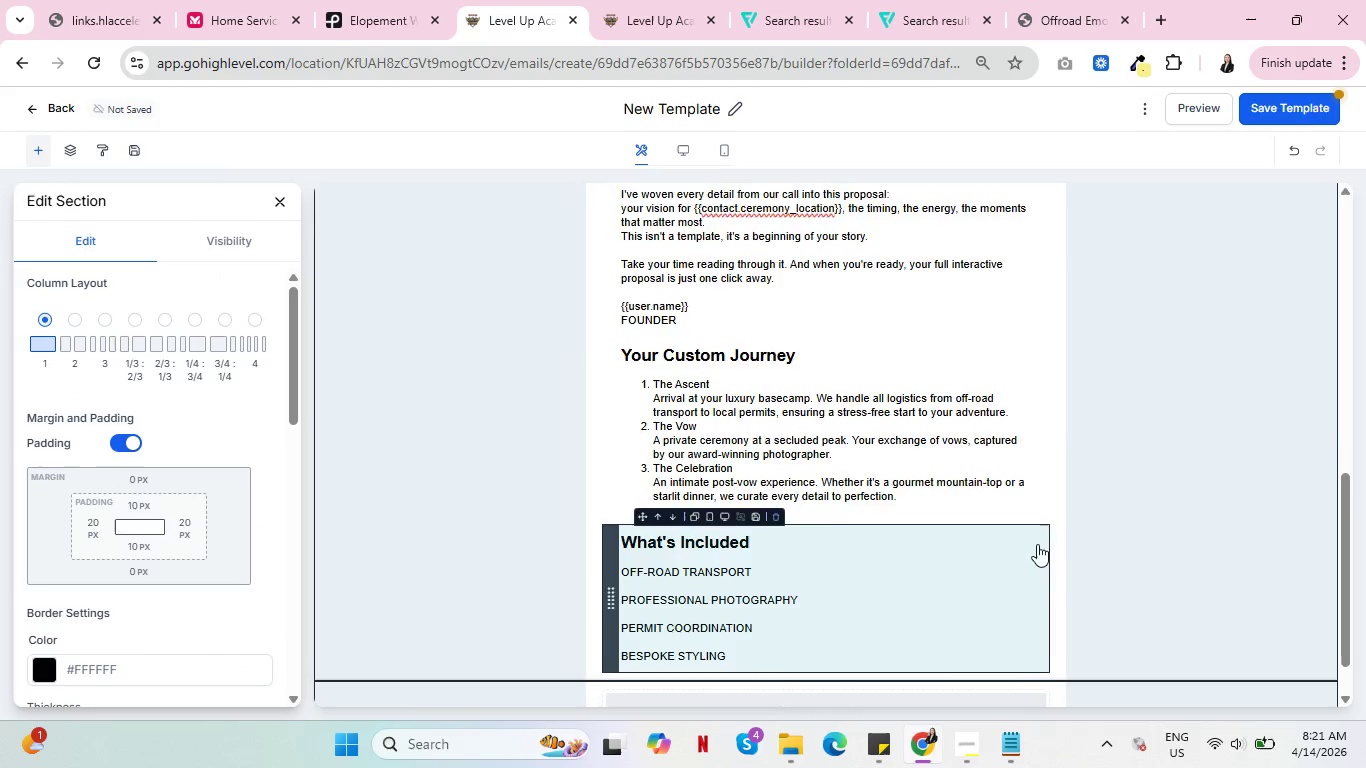 
scroll: coordinate [1056, 538], scroll_direction: down, amount: 6.0
 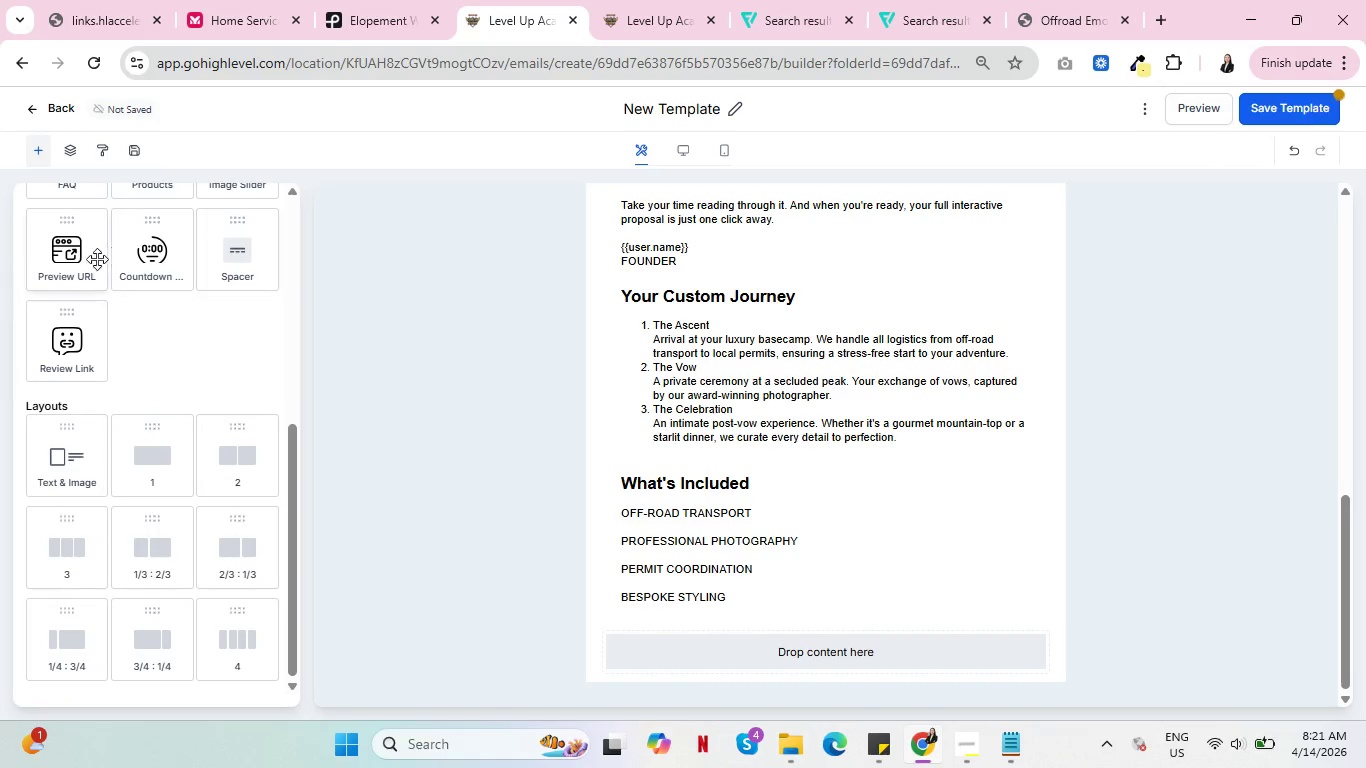 
scroll: coordinate [58, 441], scroll_direction: up, amount: 6.0
 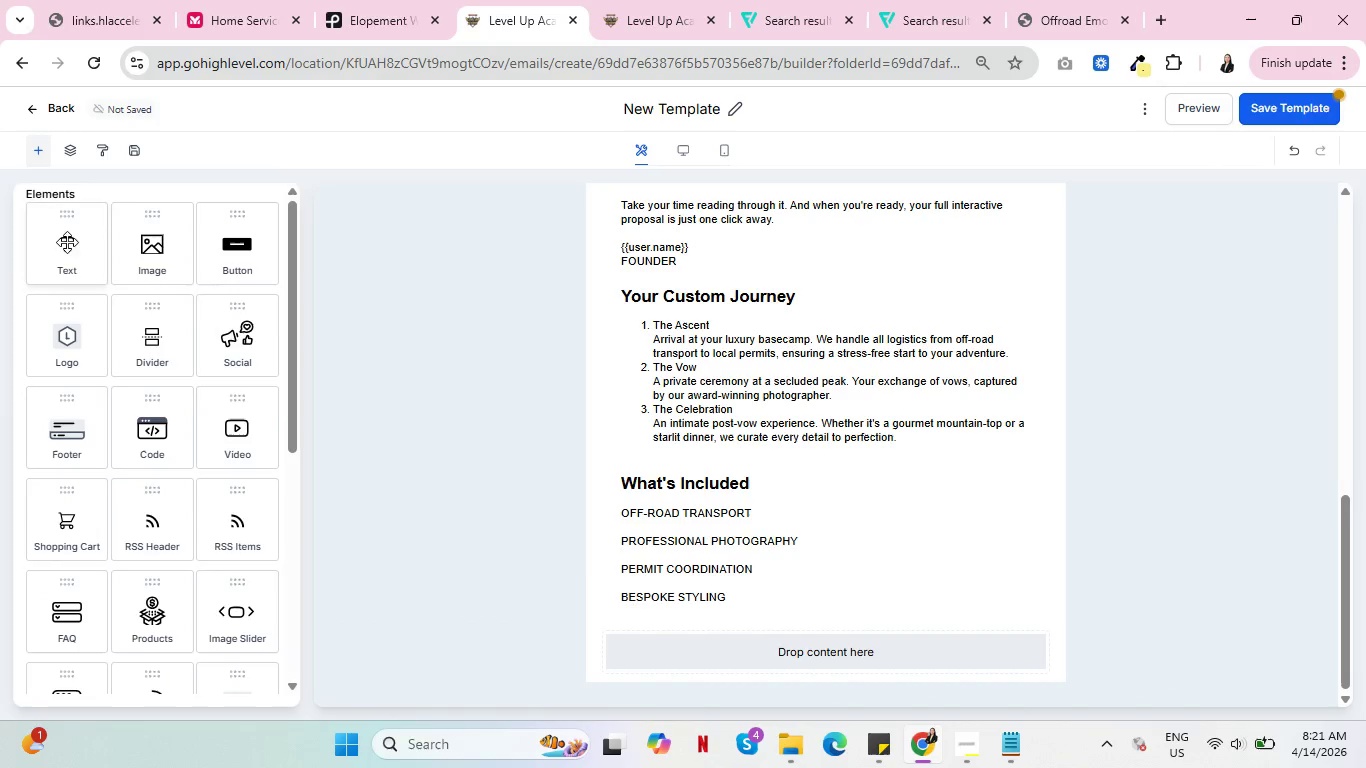 
left_click_drag(start_coordinate=[70, 242], to_coordinate=[783, 640])
 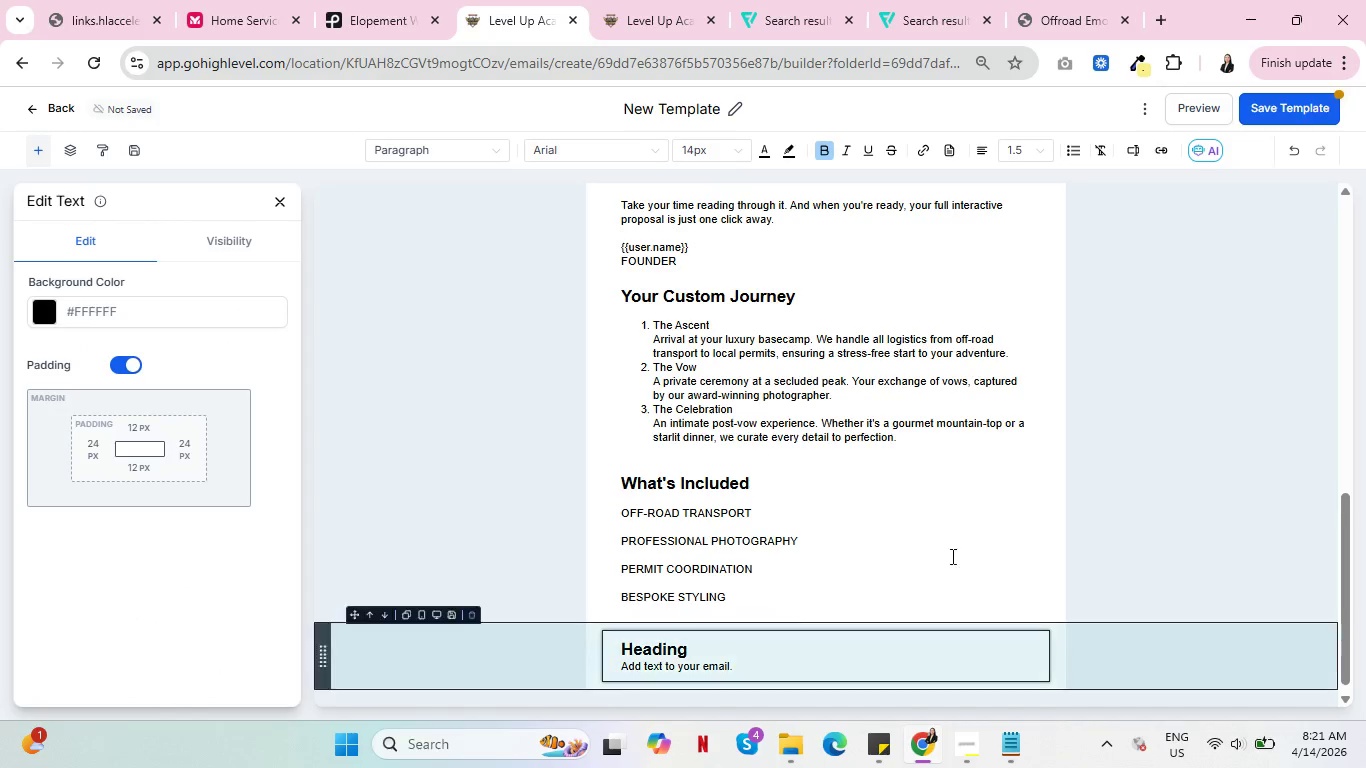 
scroll: coordinate [857, 663], scroll_direction: down, amount: 8.0
 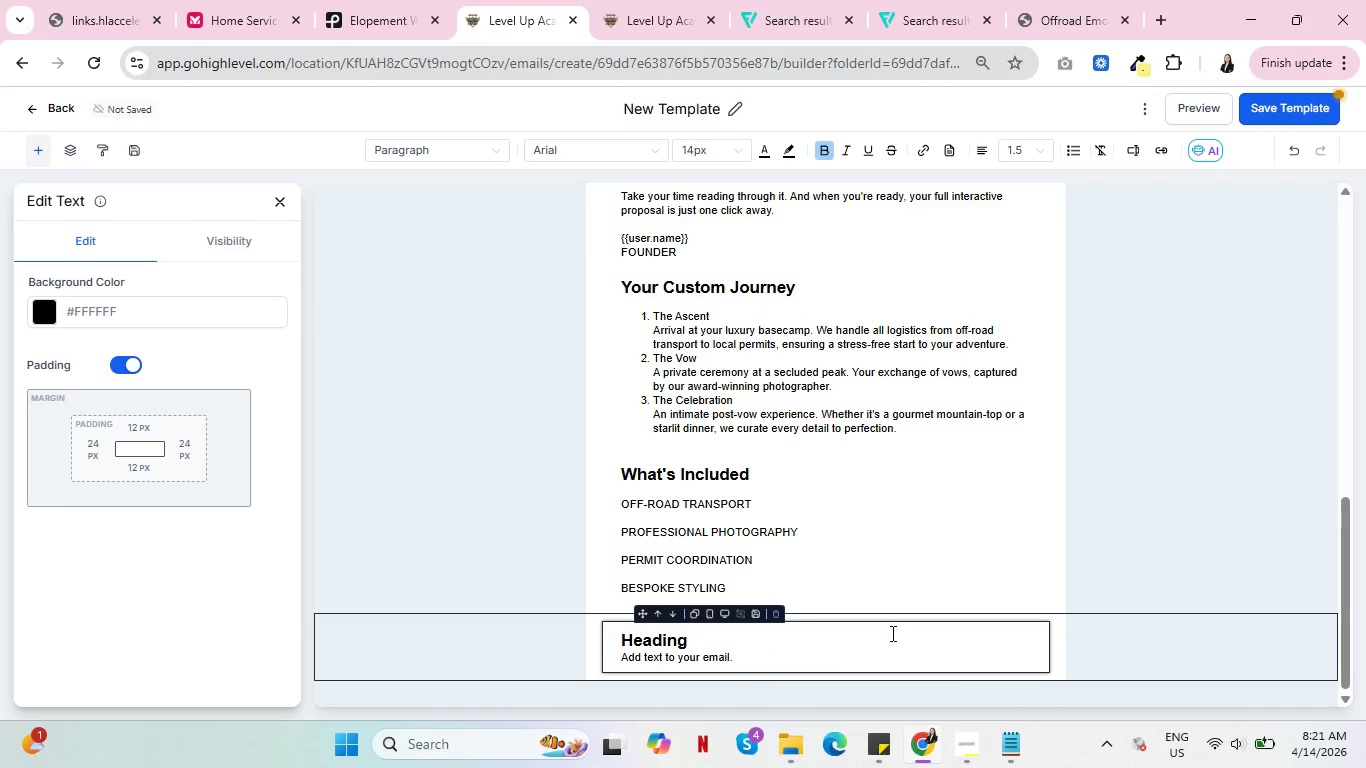 
left_click([783, 612])
 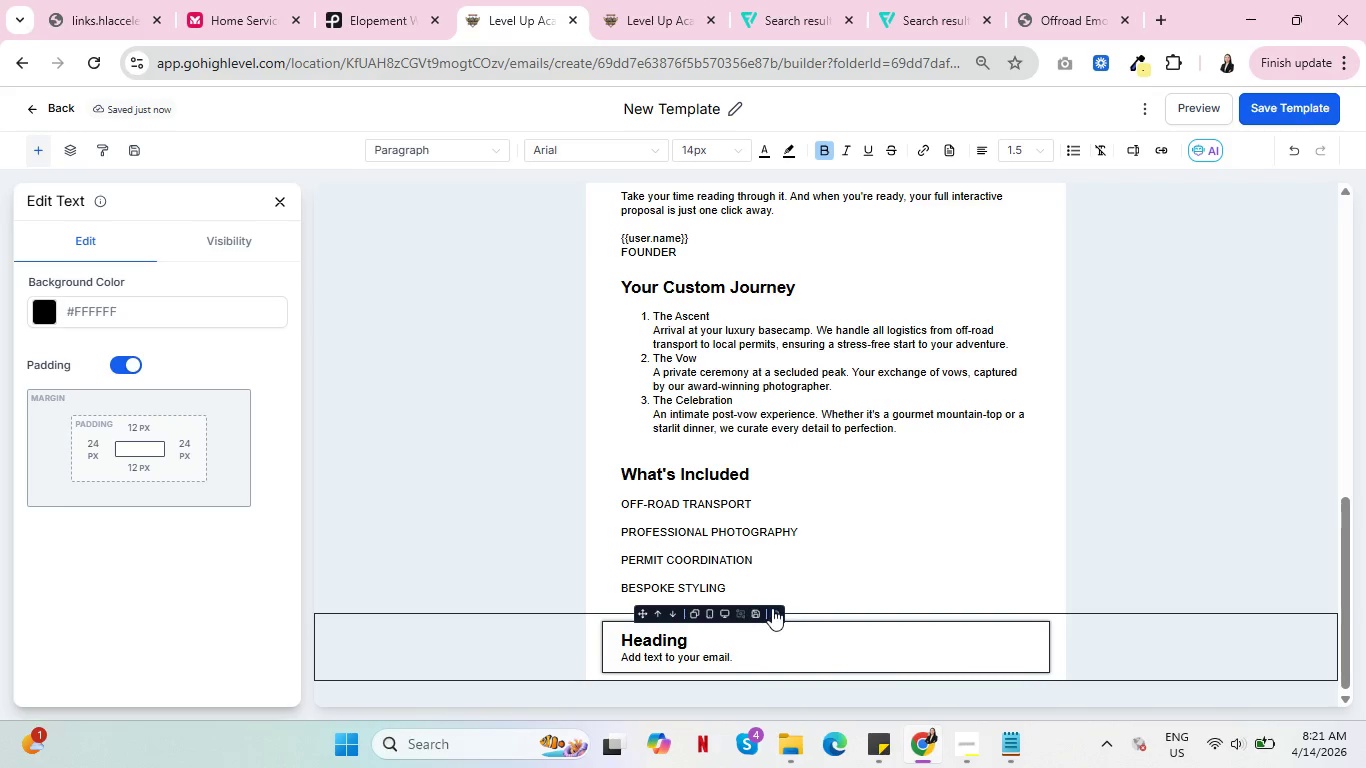 
left_click([780, 618])
 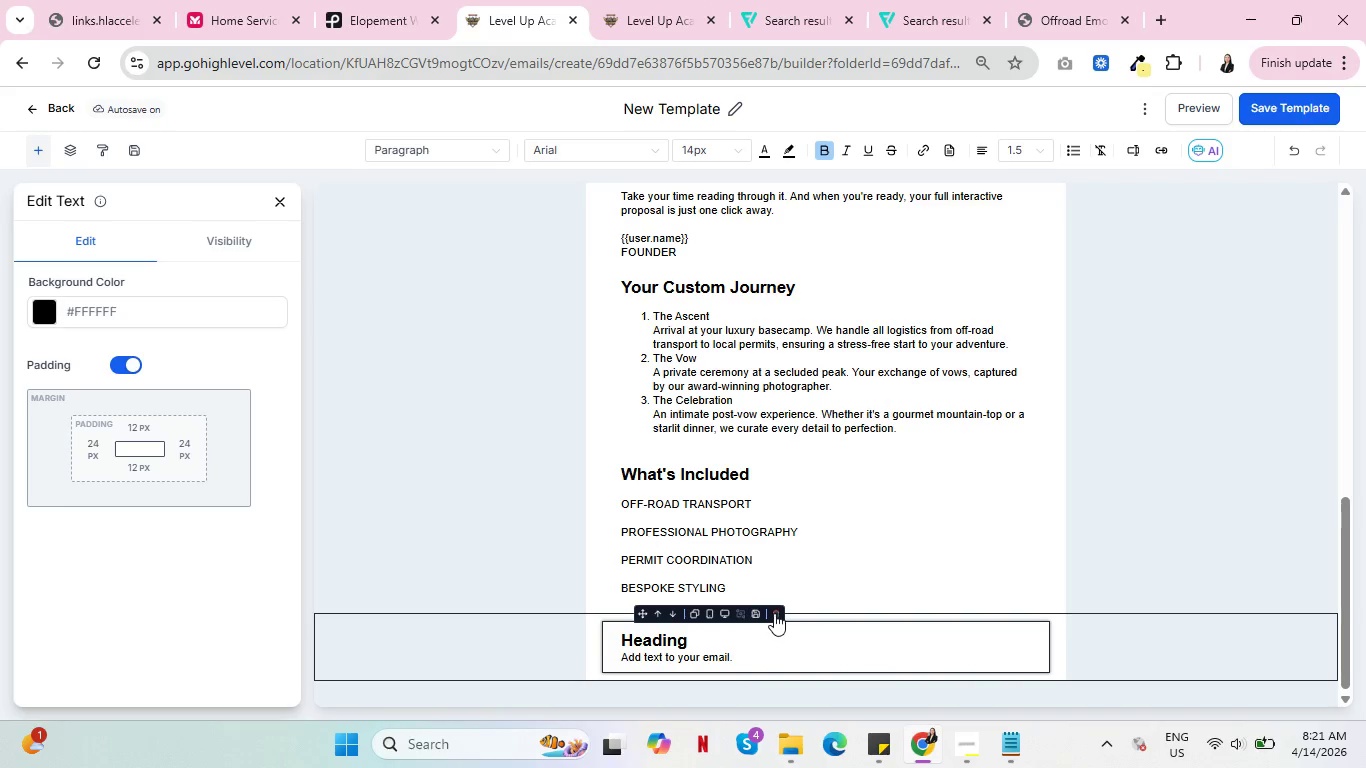 
left_click([774, 613])
 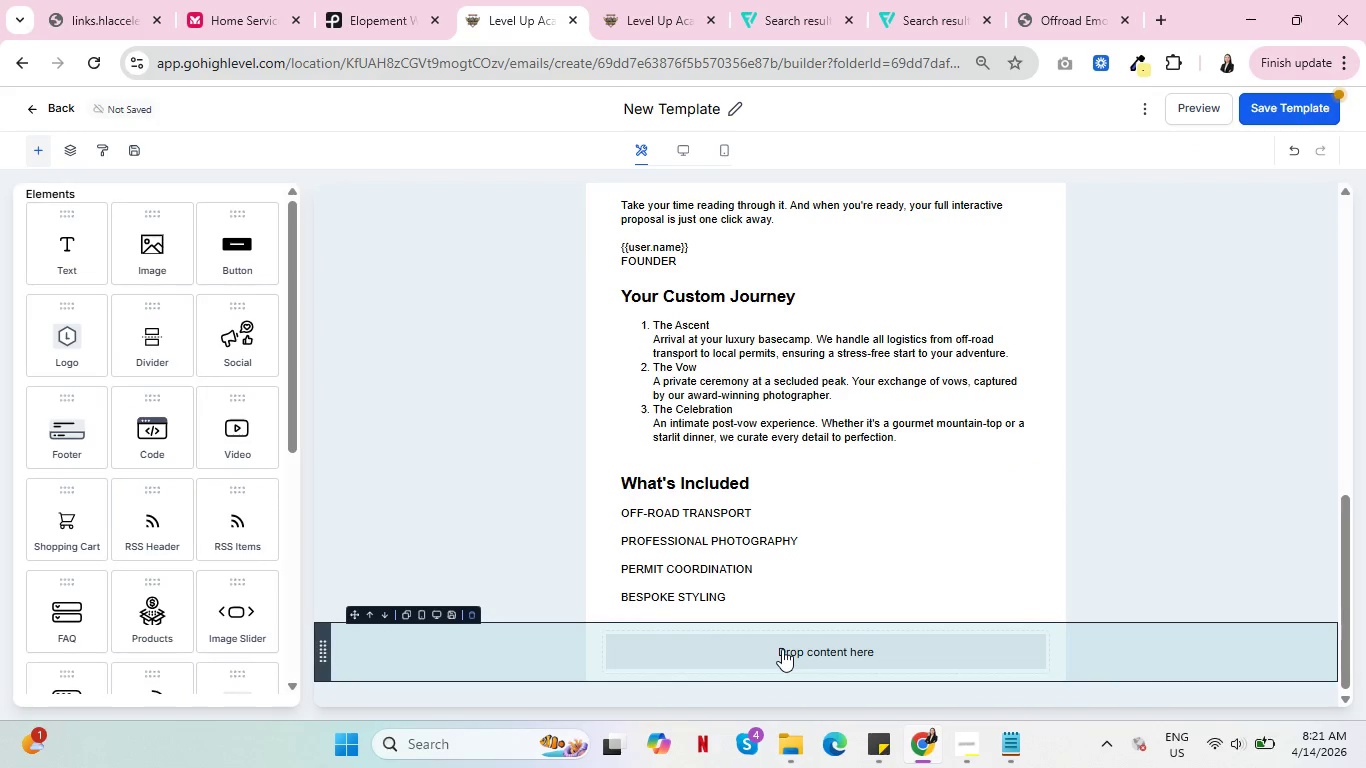 
left_click([782, 649])
 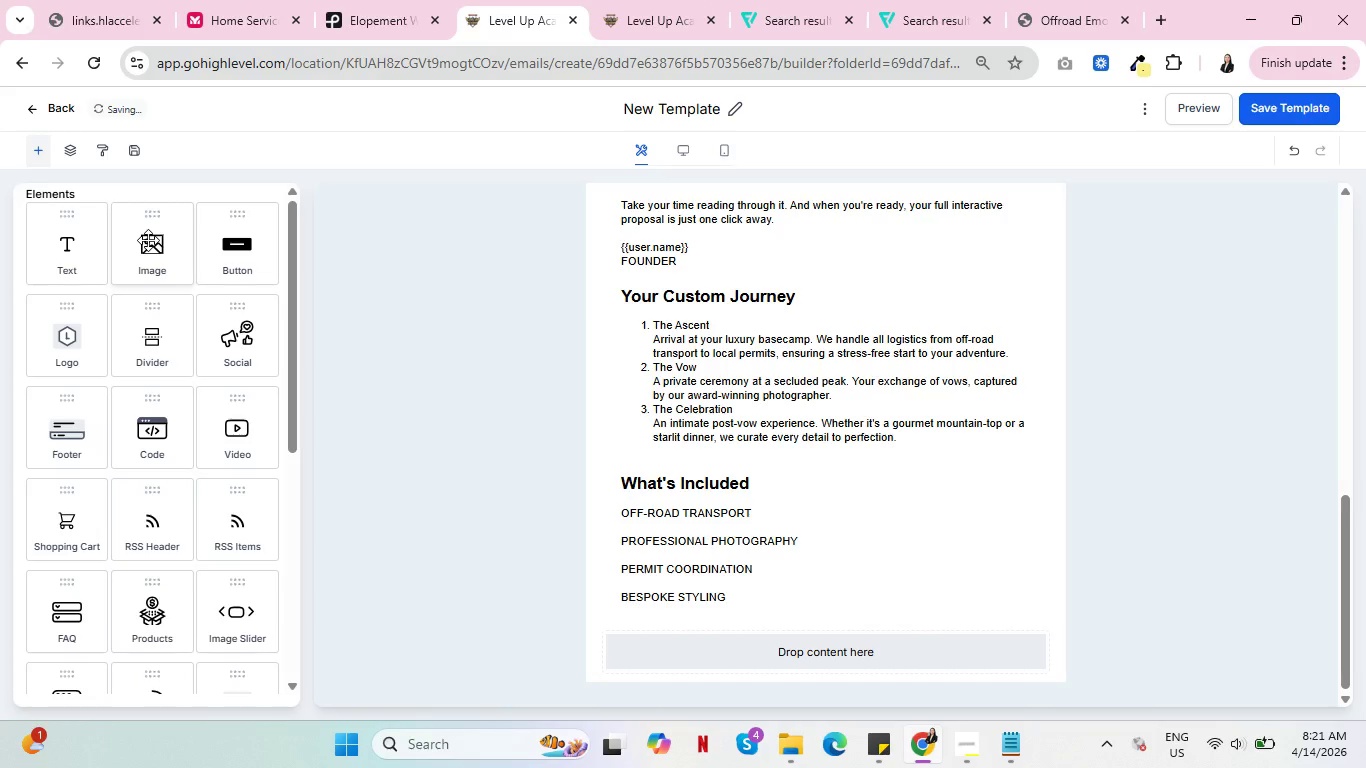 
wait(5.25)
 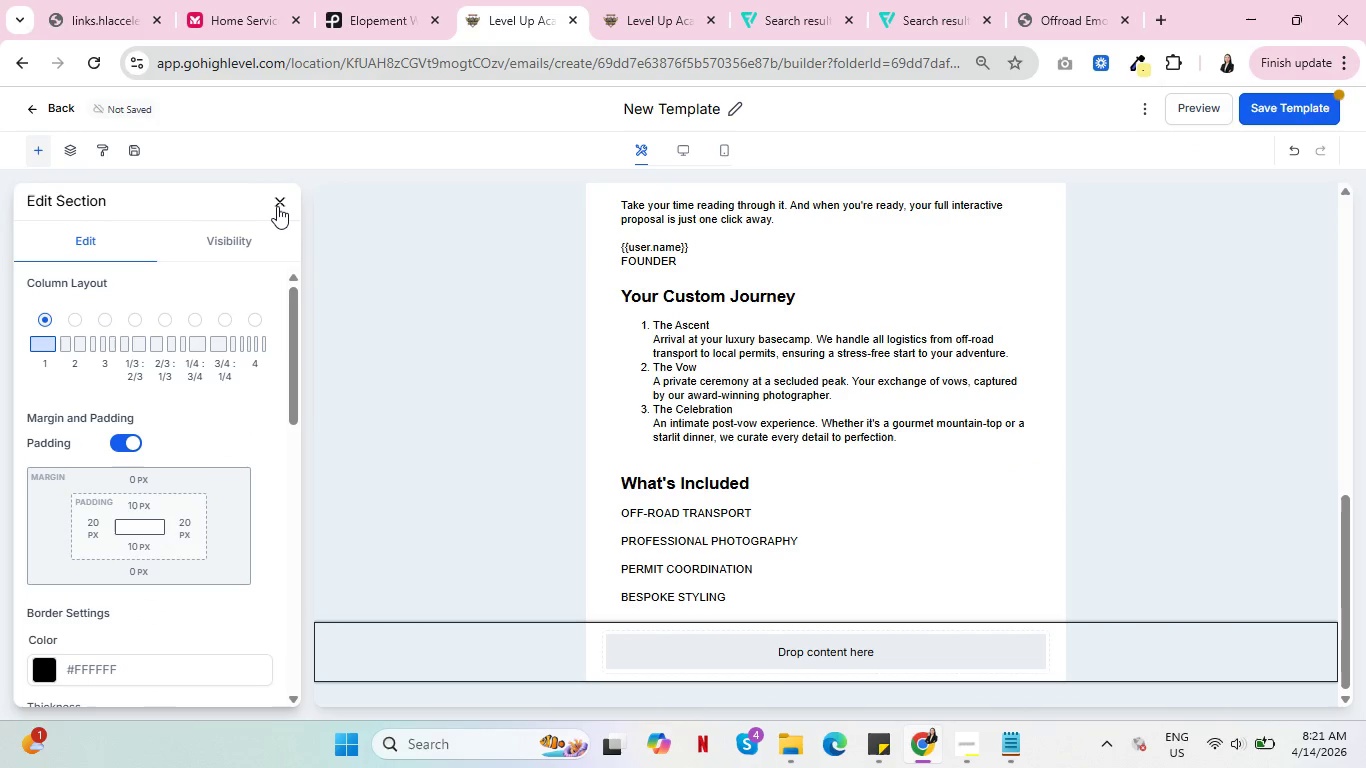 
left_click([973, 743])